 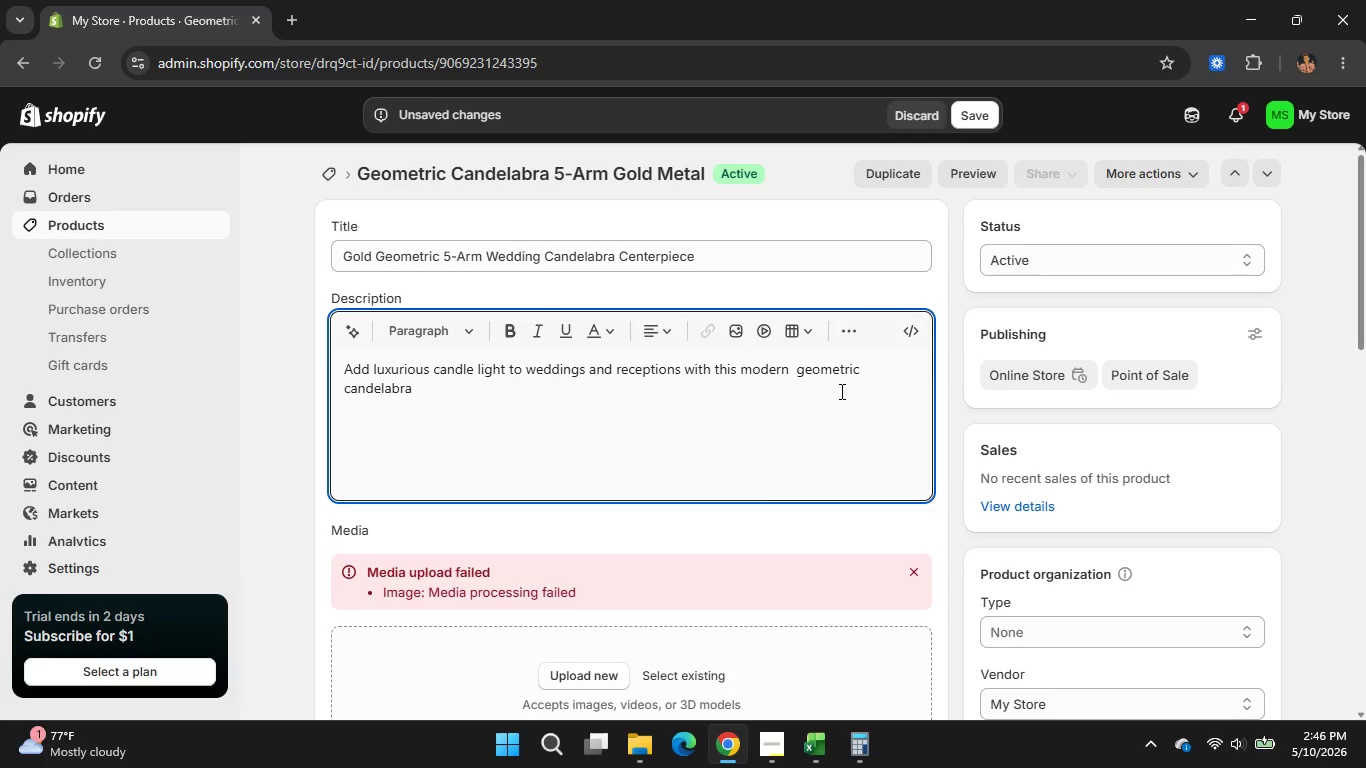 
type(featuring five elegant)
 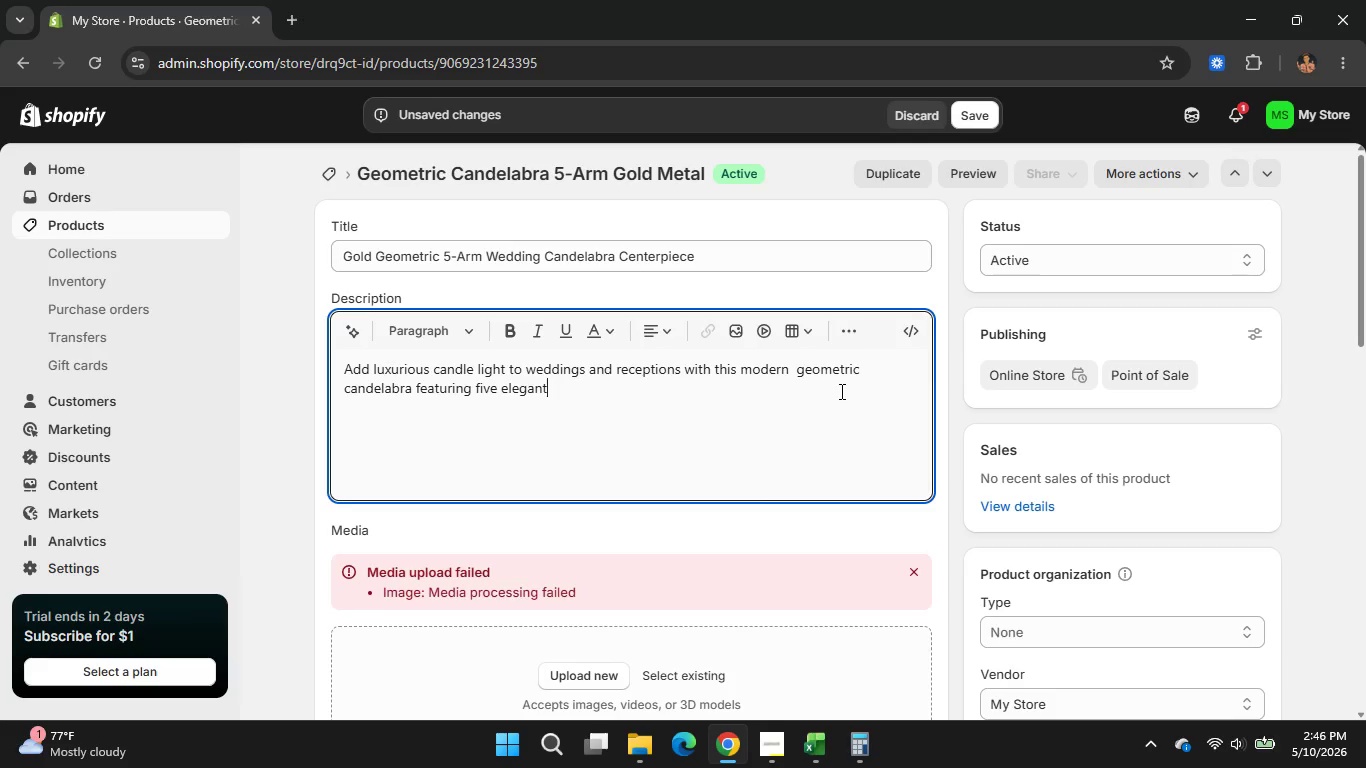 
wait(5.34)
 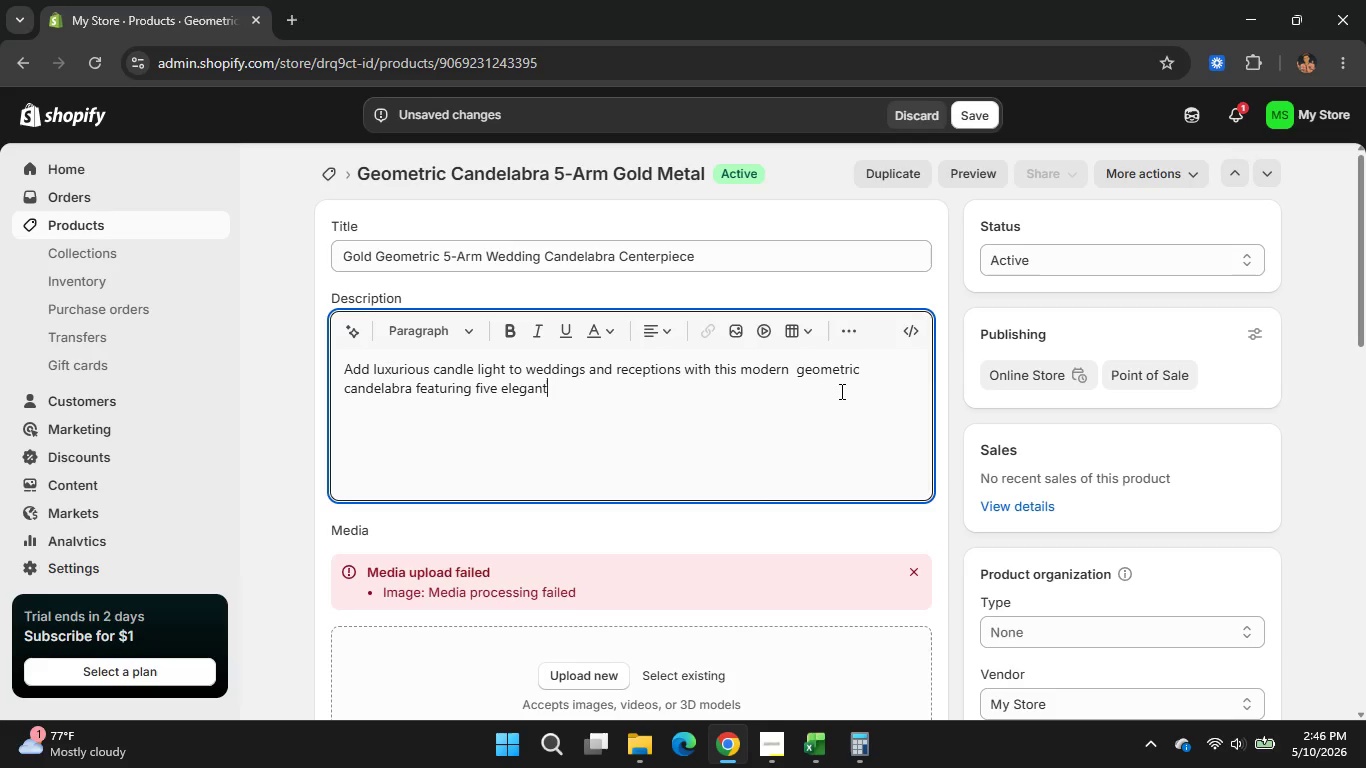 
type( candle holders.)
 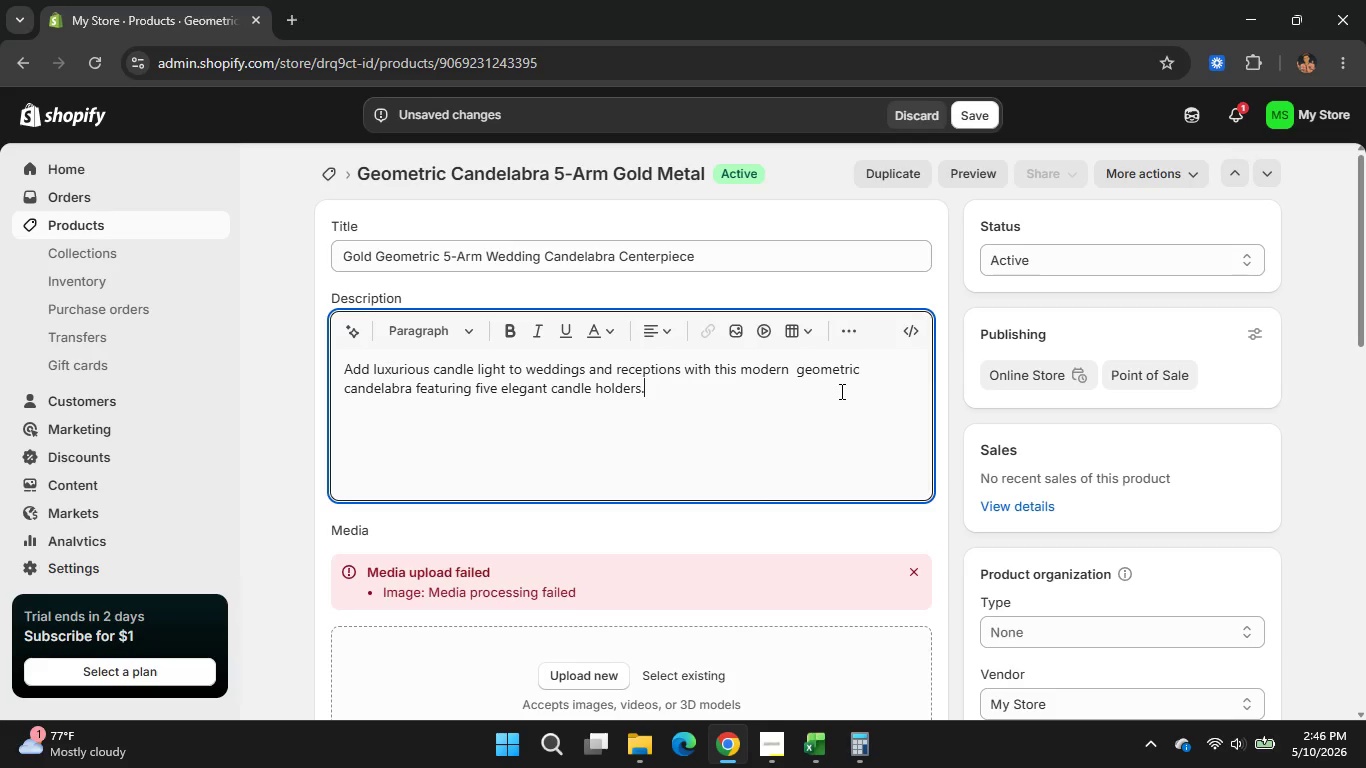 
key(Enter)
 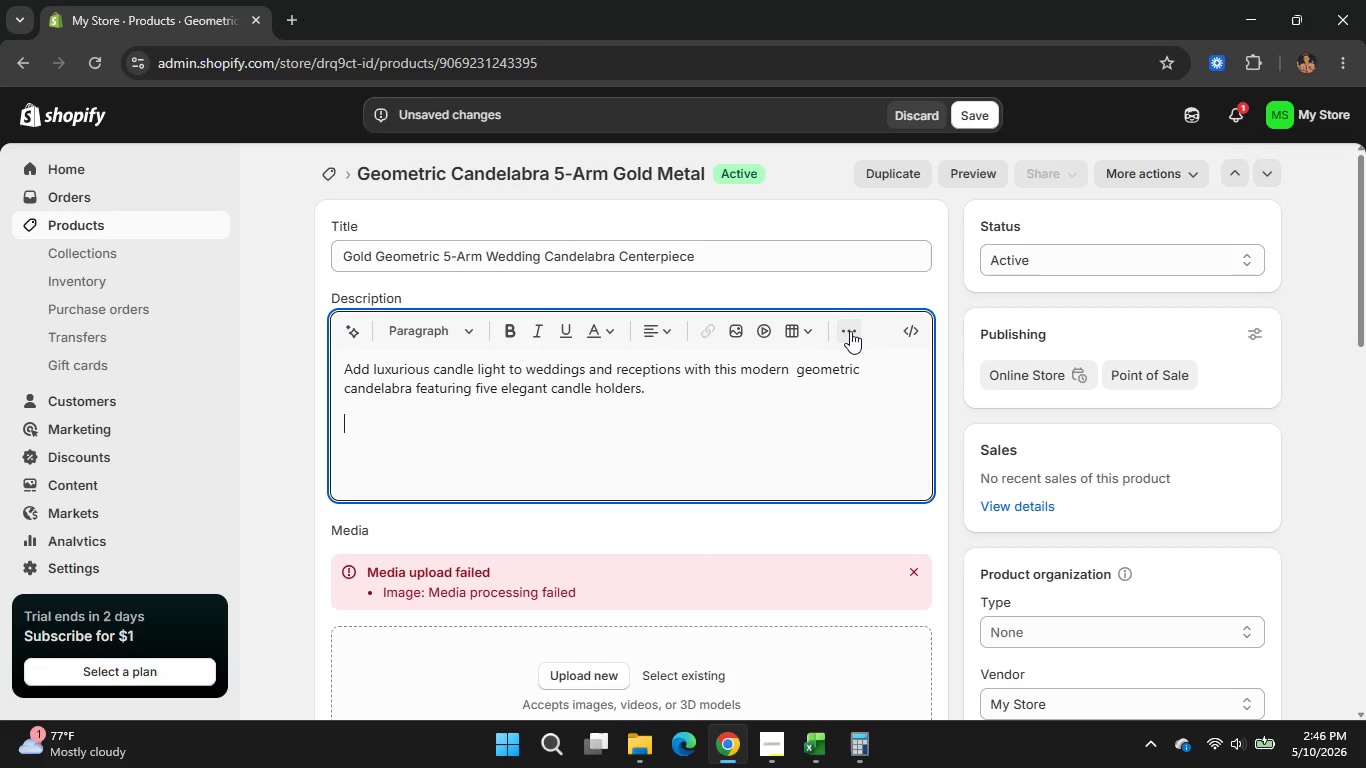 
left_click([850, 331])
 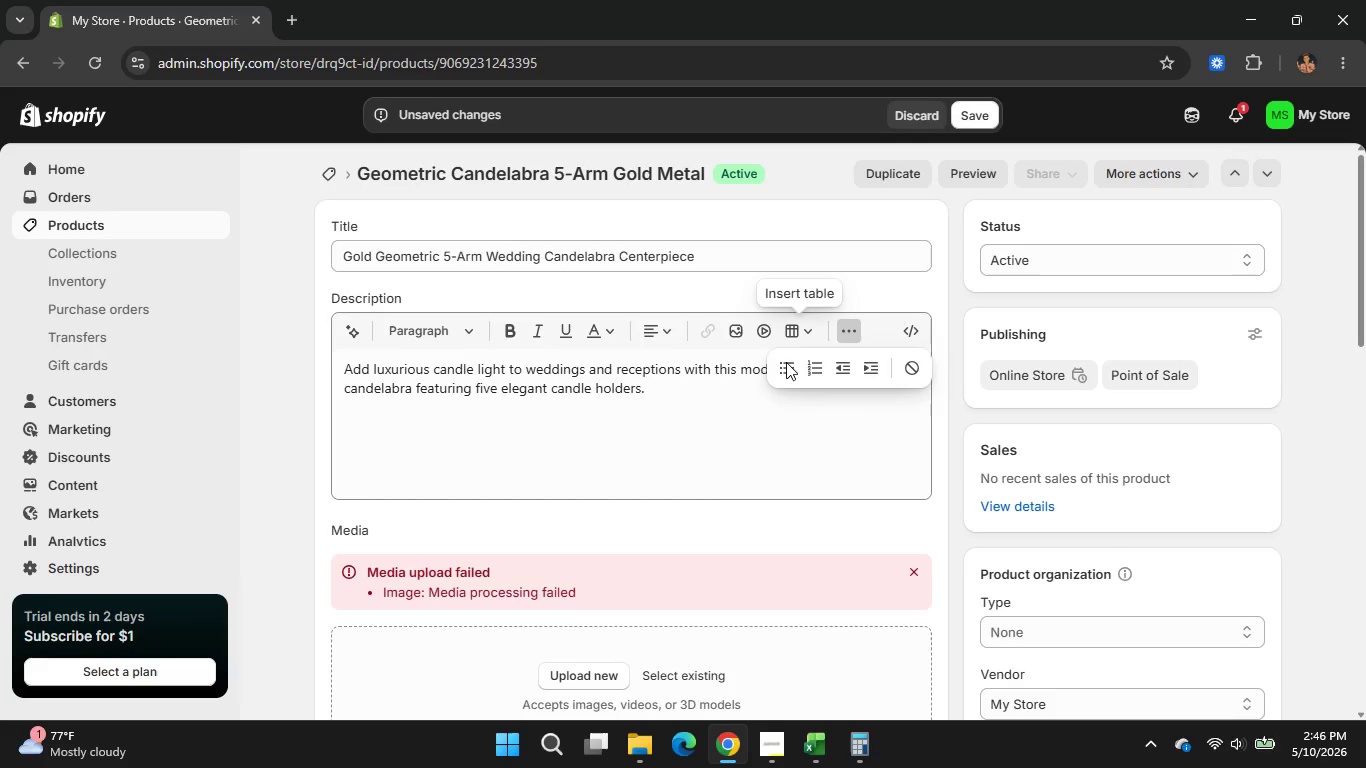 
left_click([785, 362])
 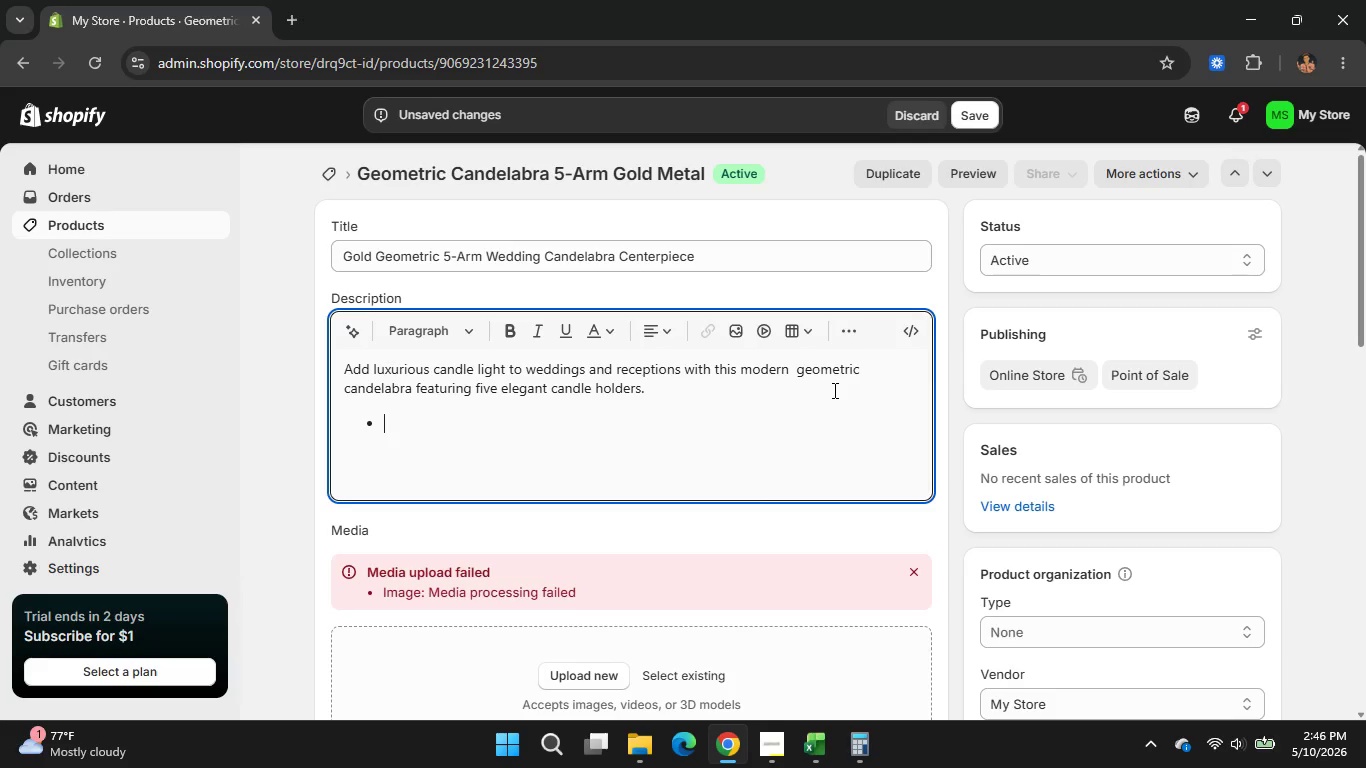 
type(Modern Geometric 5-armed)
key(Backspace)
key(Backspace)
type( design)
 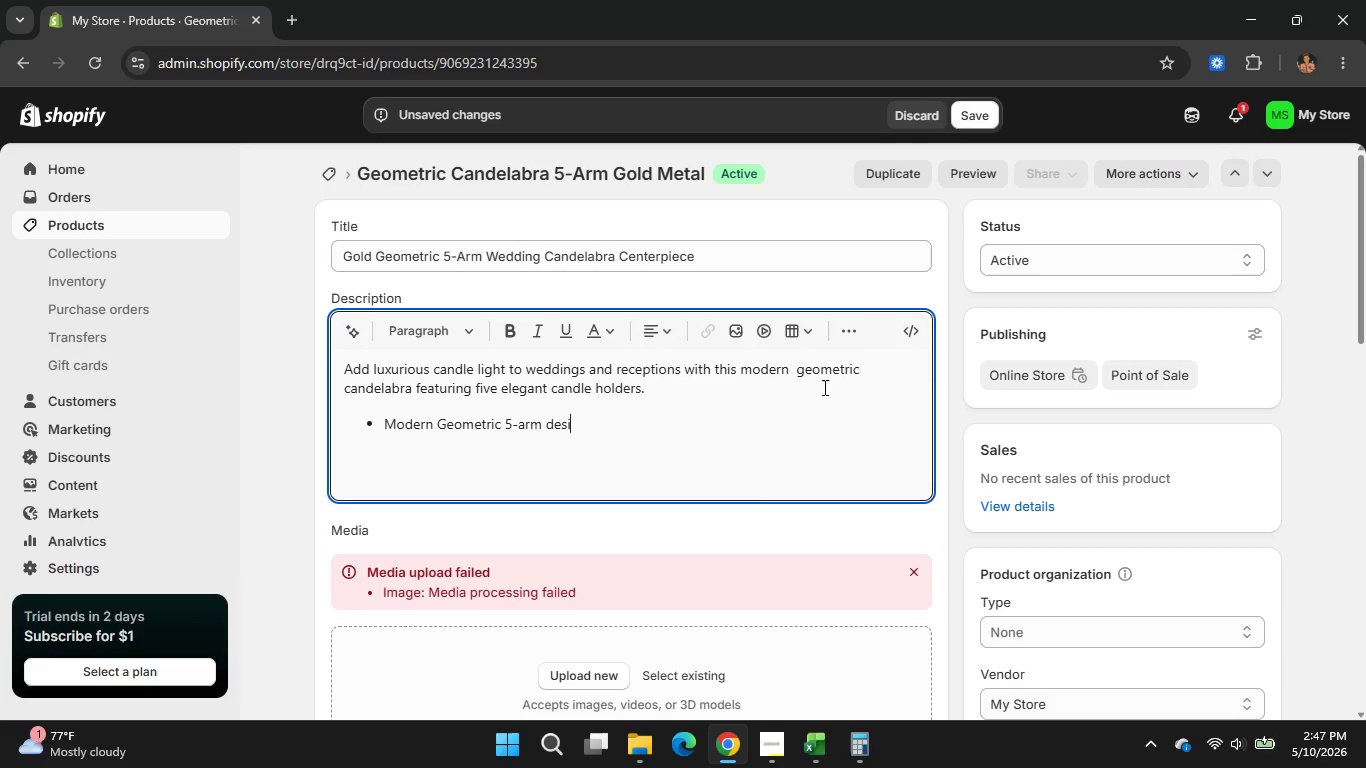 
 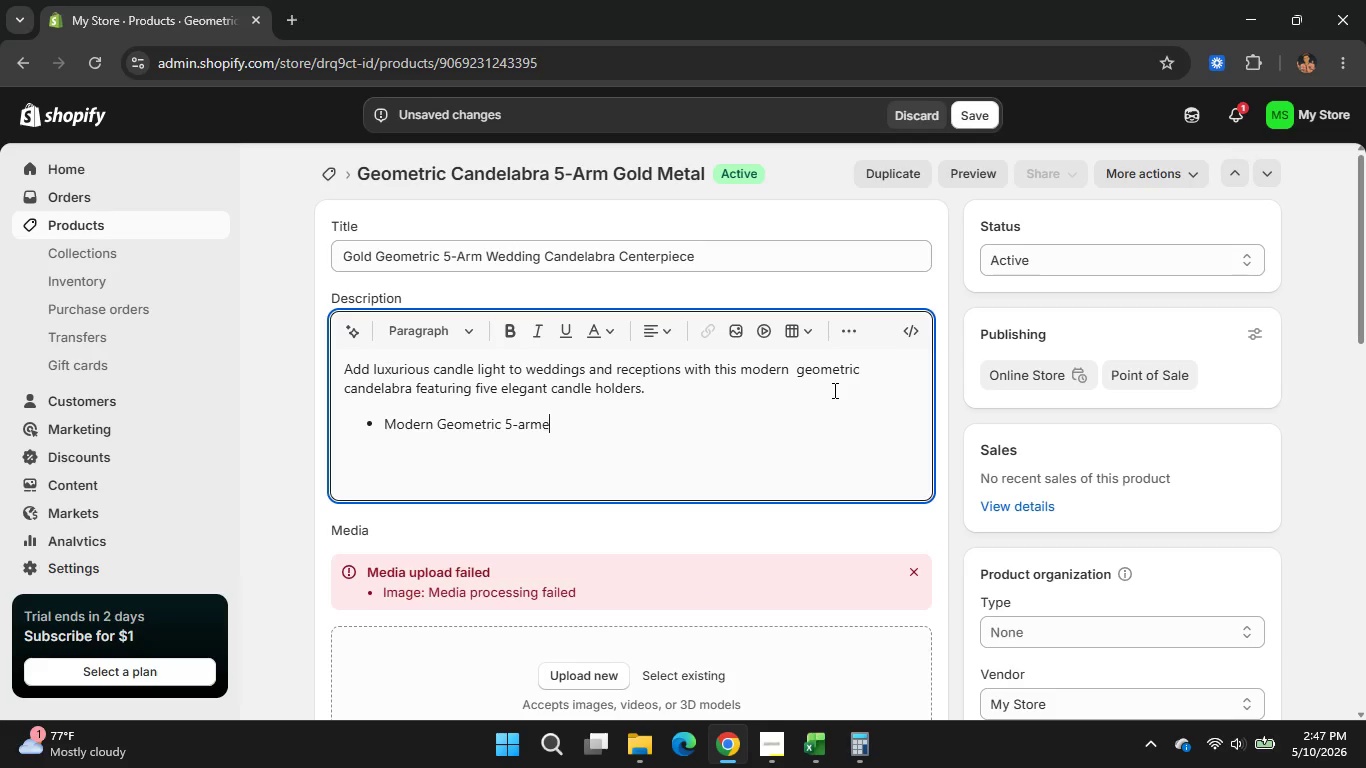 
key(Enter)
 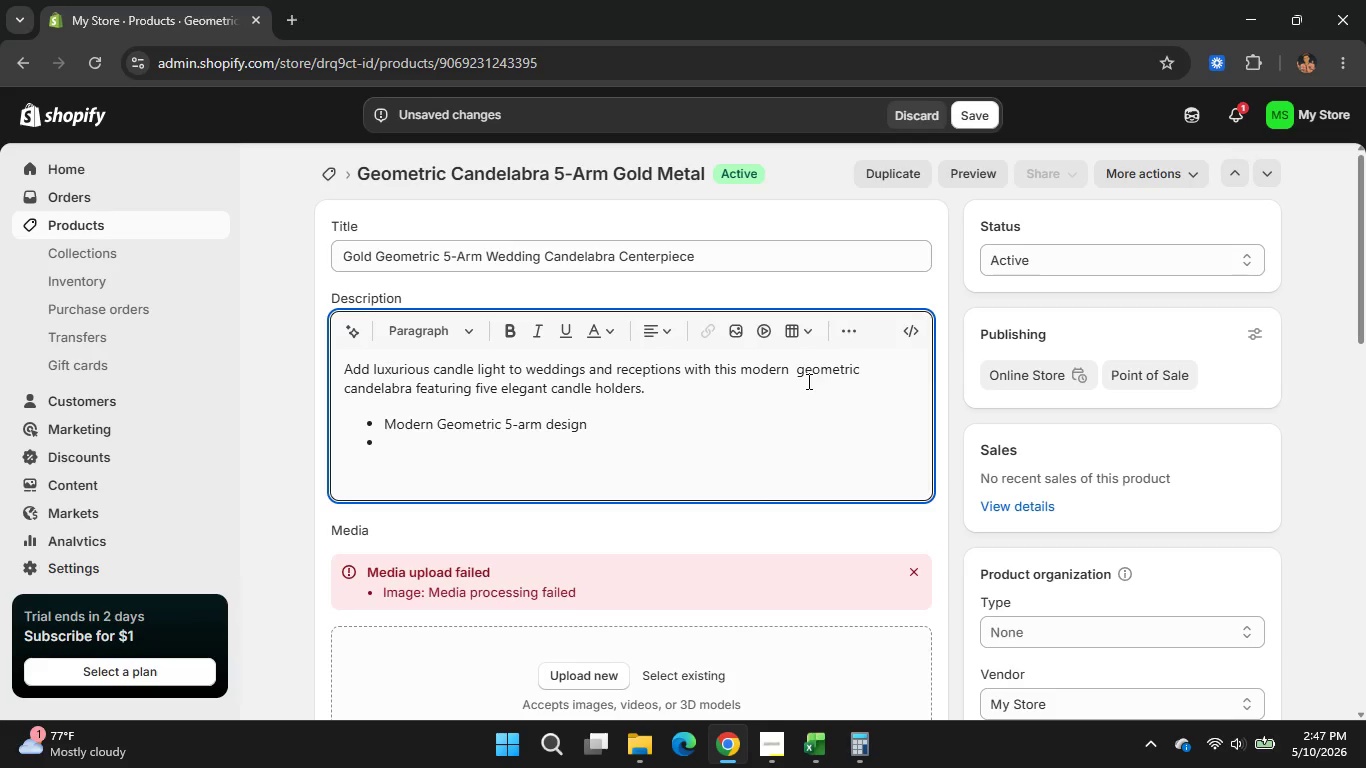 
wait(5.06)
 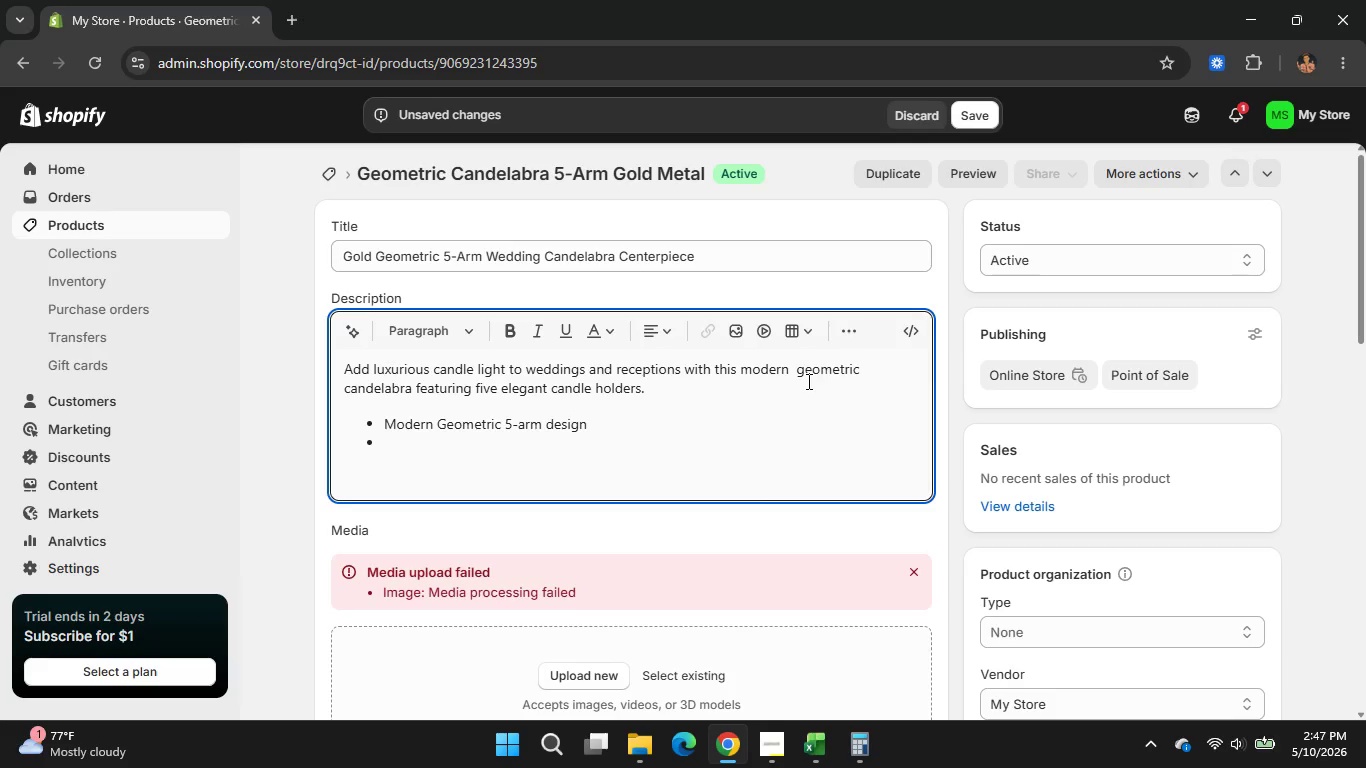 
type(Durble gold)
 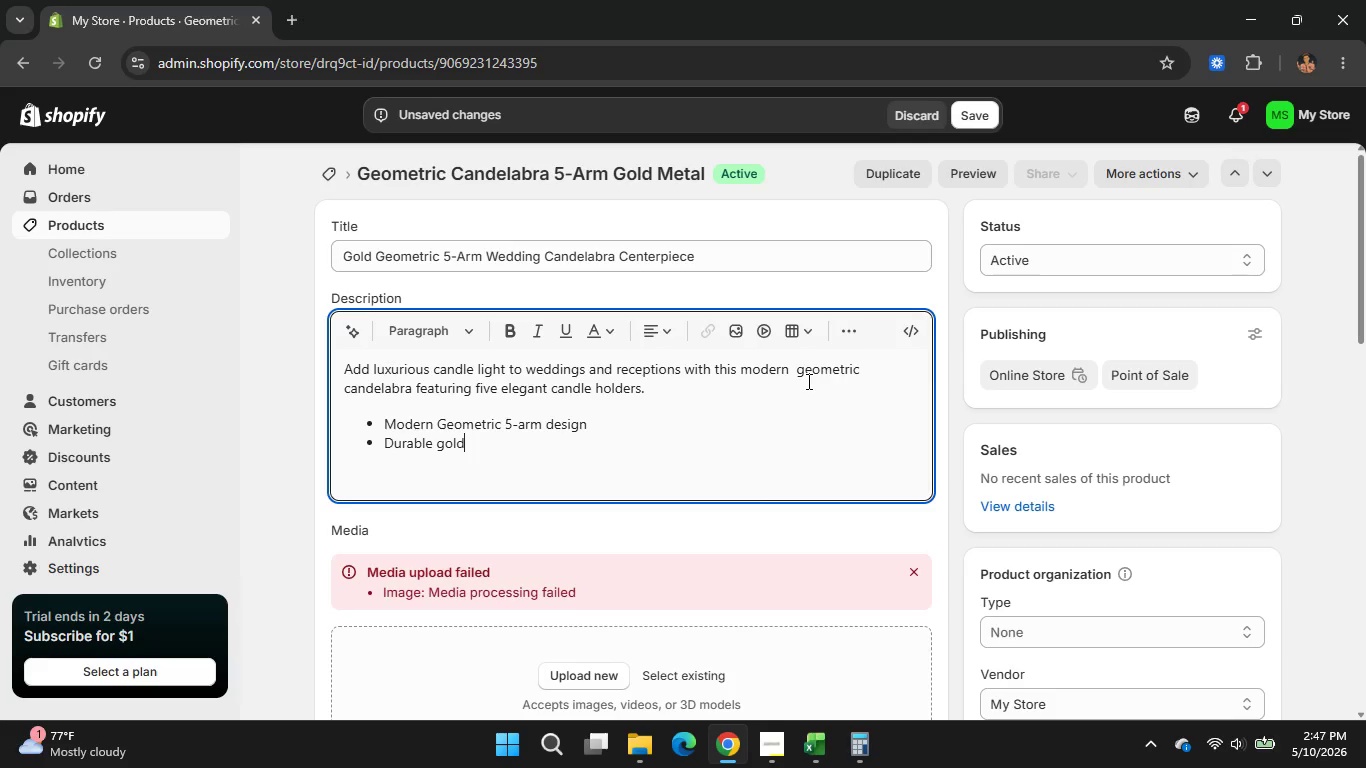 
hold_key(key=A, duration=0.33)
 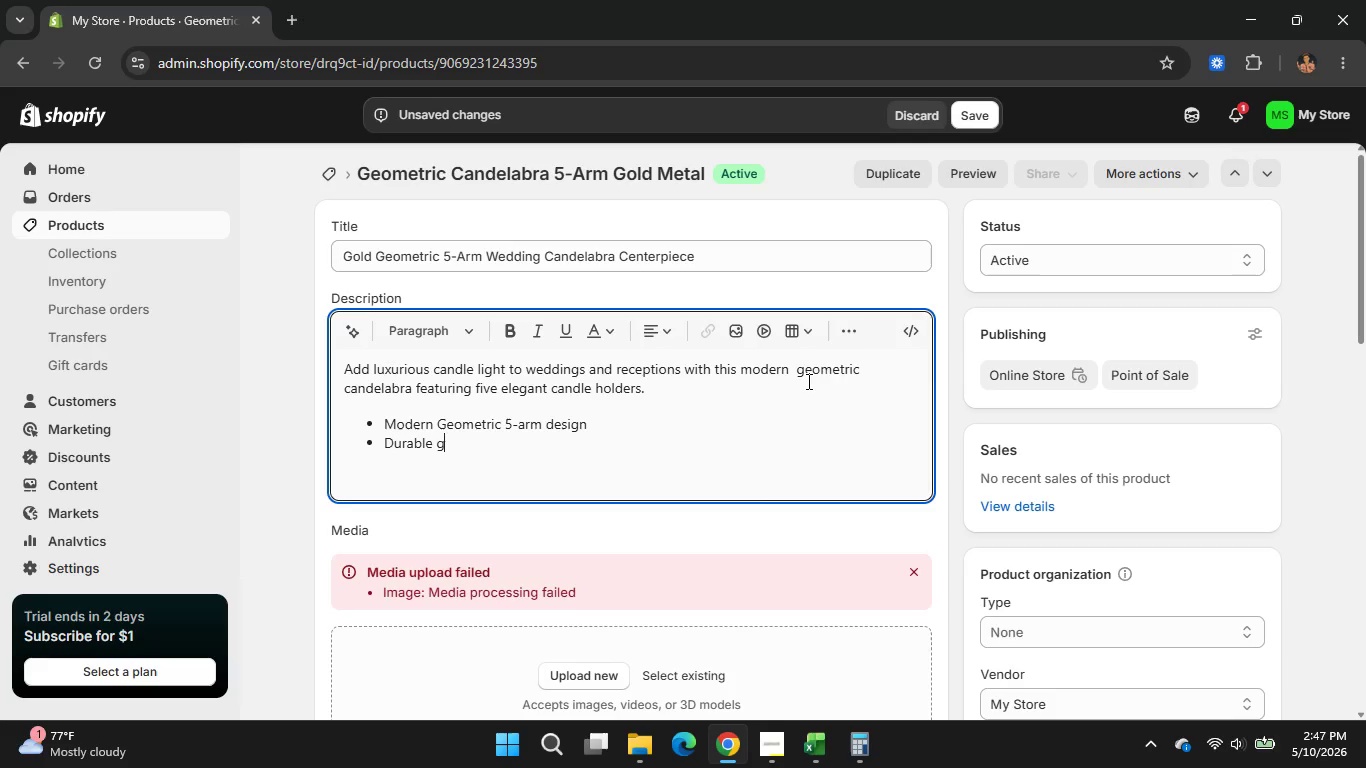 
type( metal)
 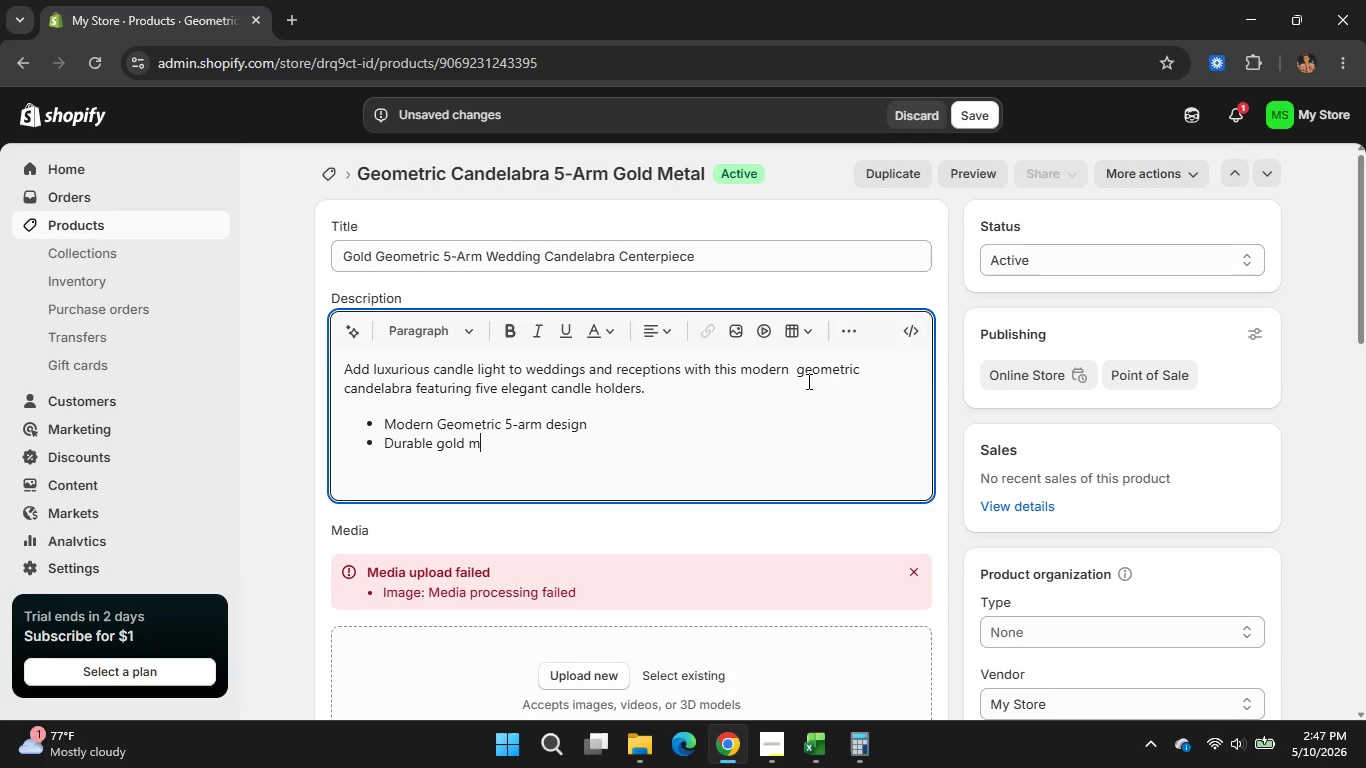 
type( consrtuction)
 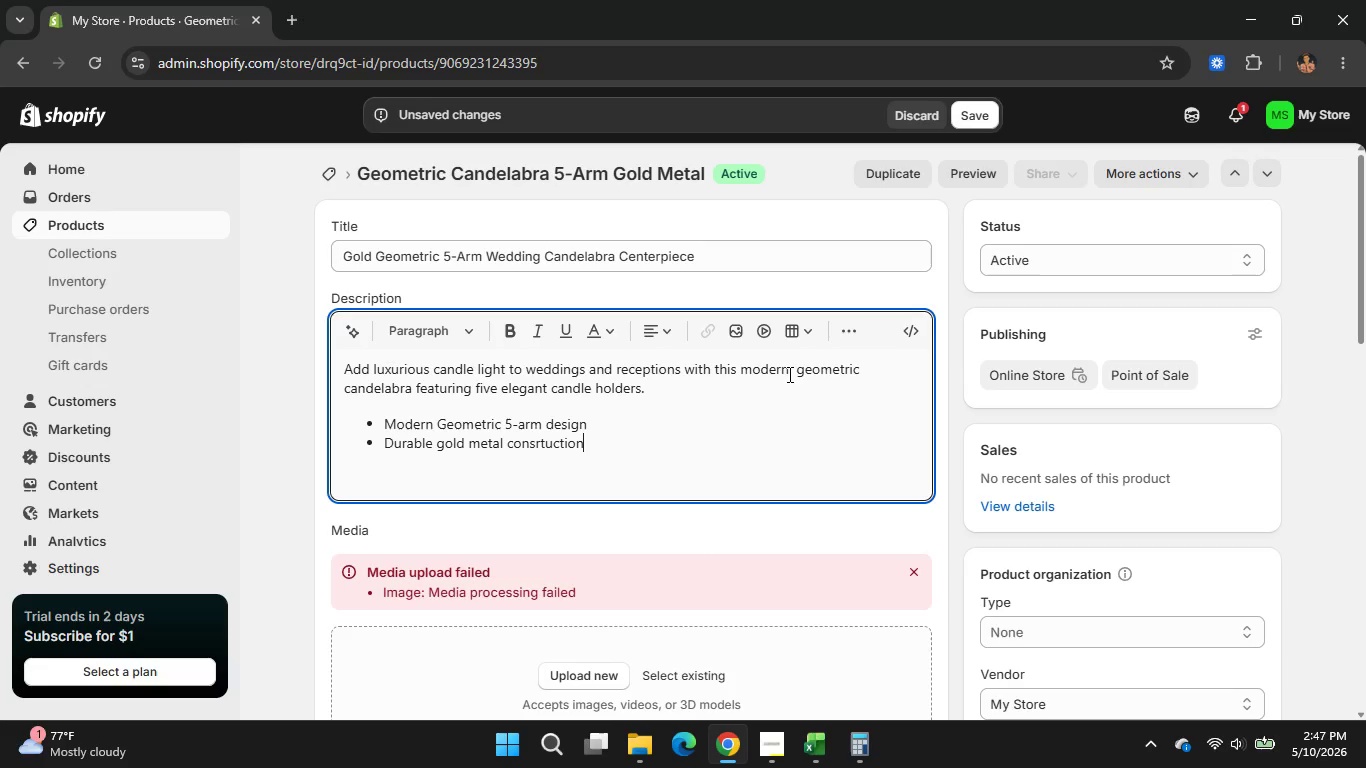 
key(Enter)
 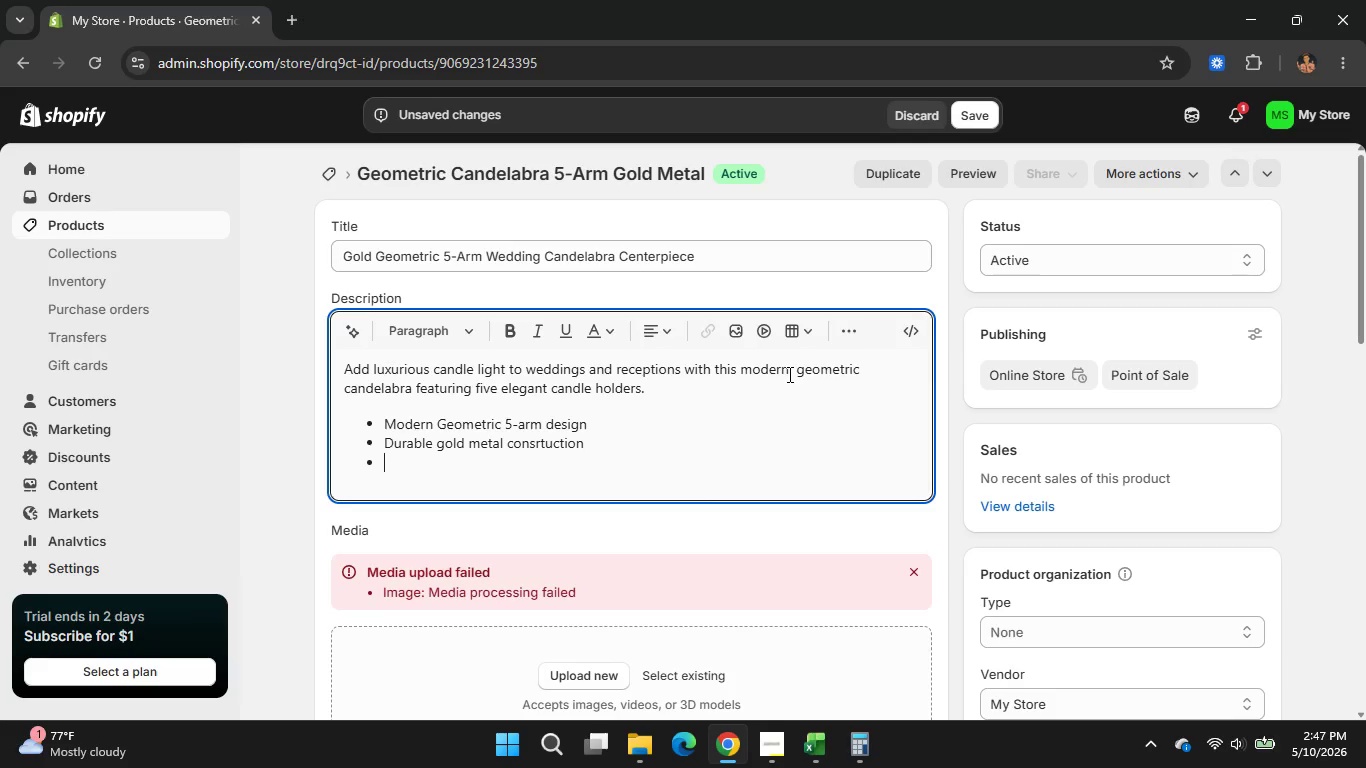 
wait(8.45)
 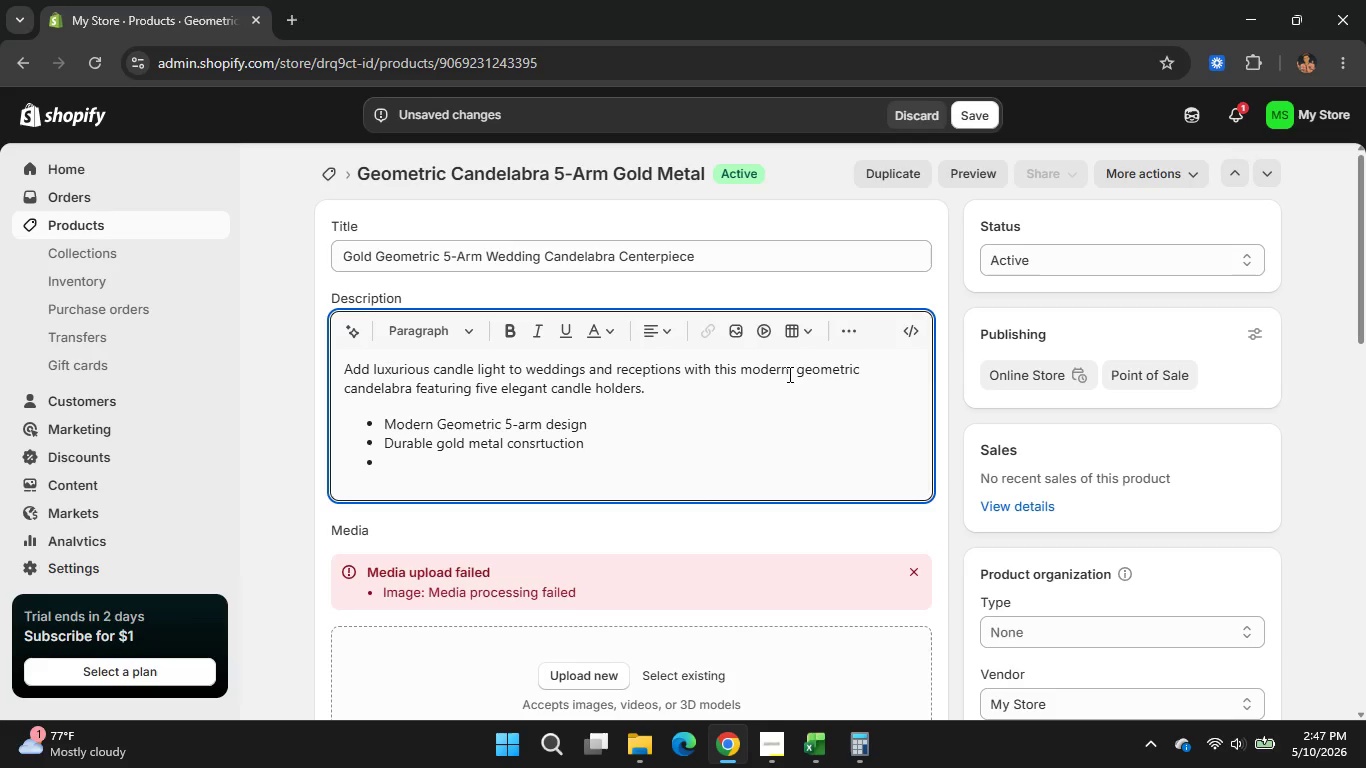 
type(Perfect for romantic )
 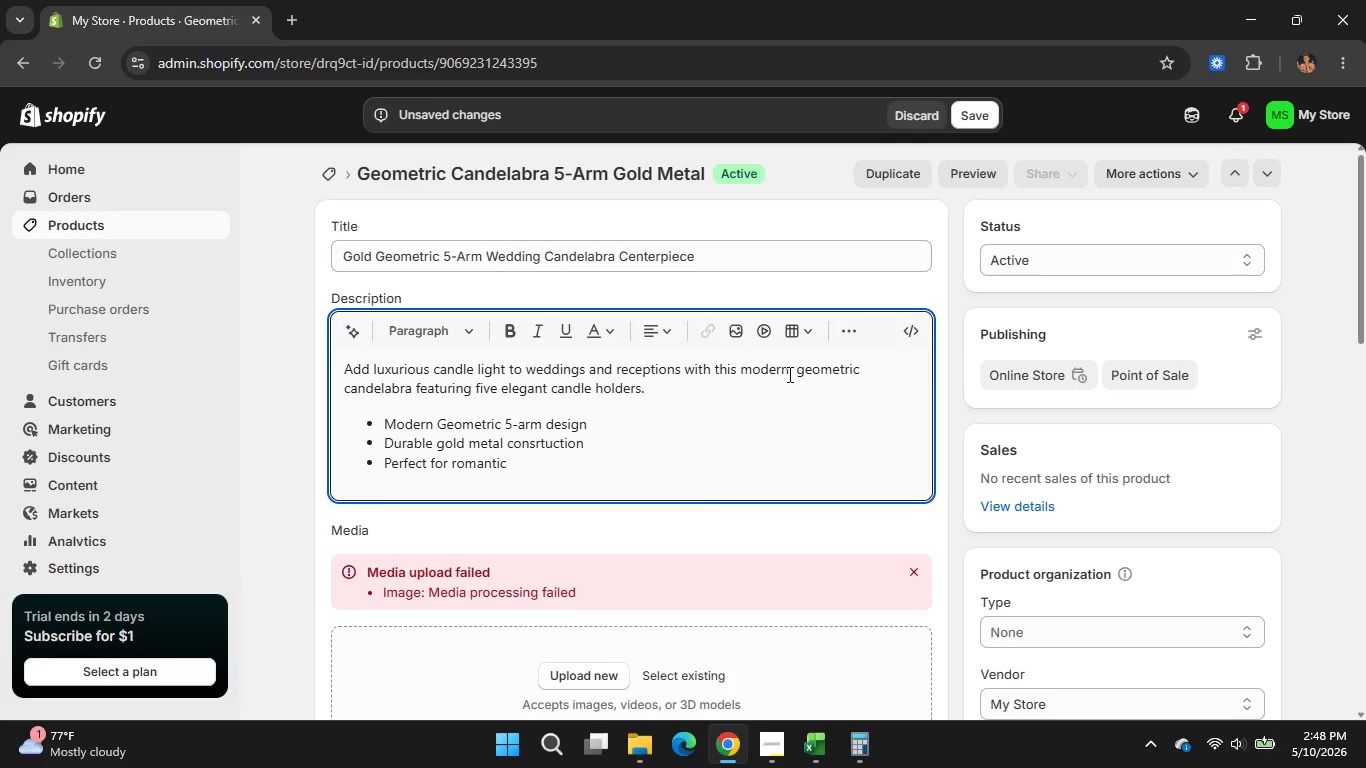 
type(table centerpieces )
 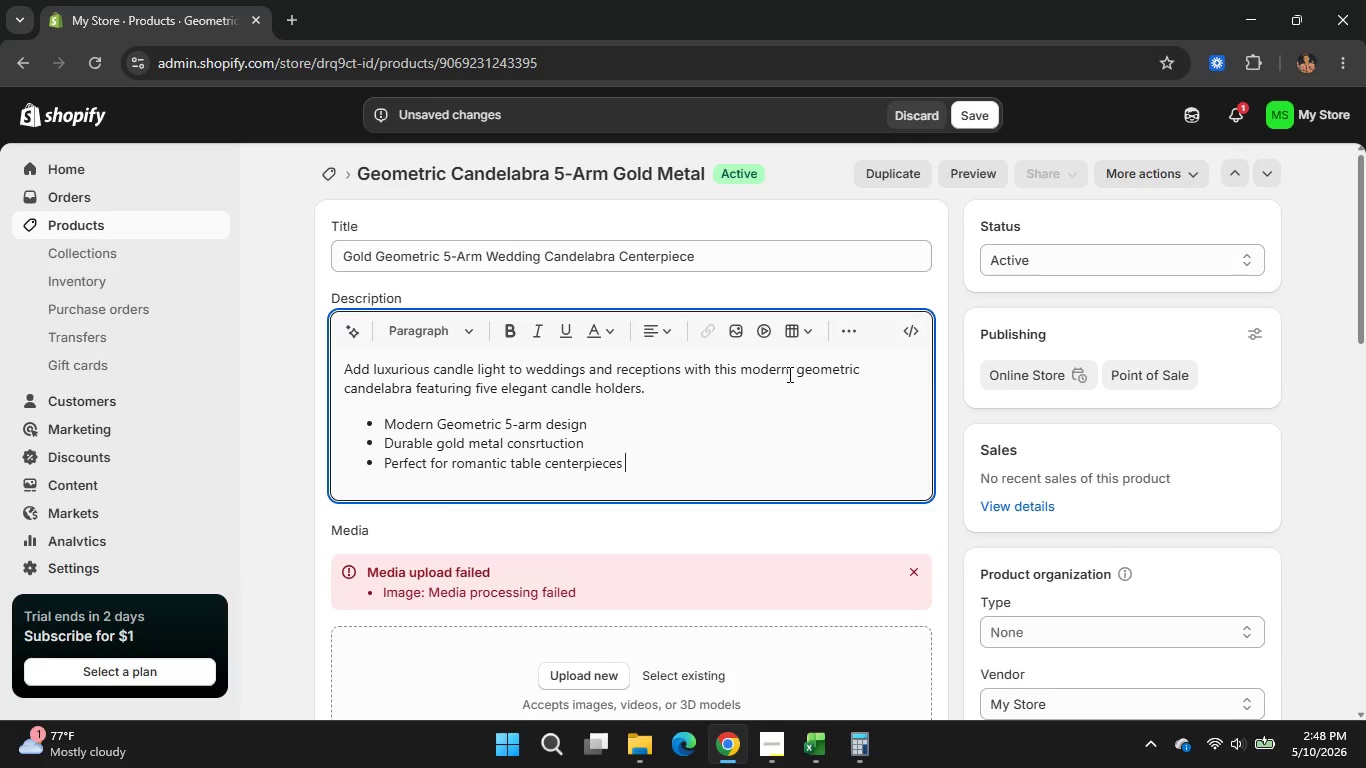 
wait(5.05)
 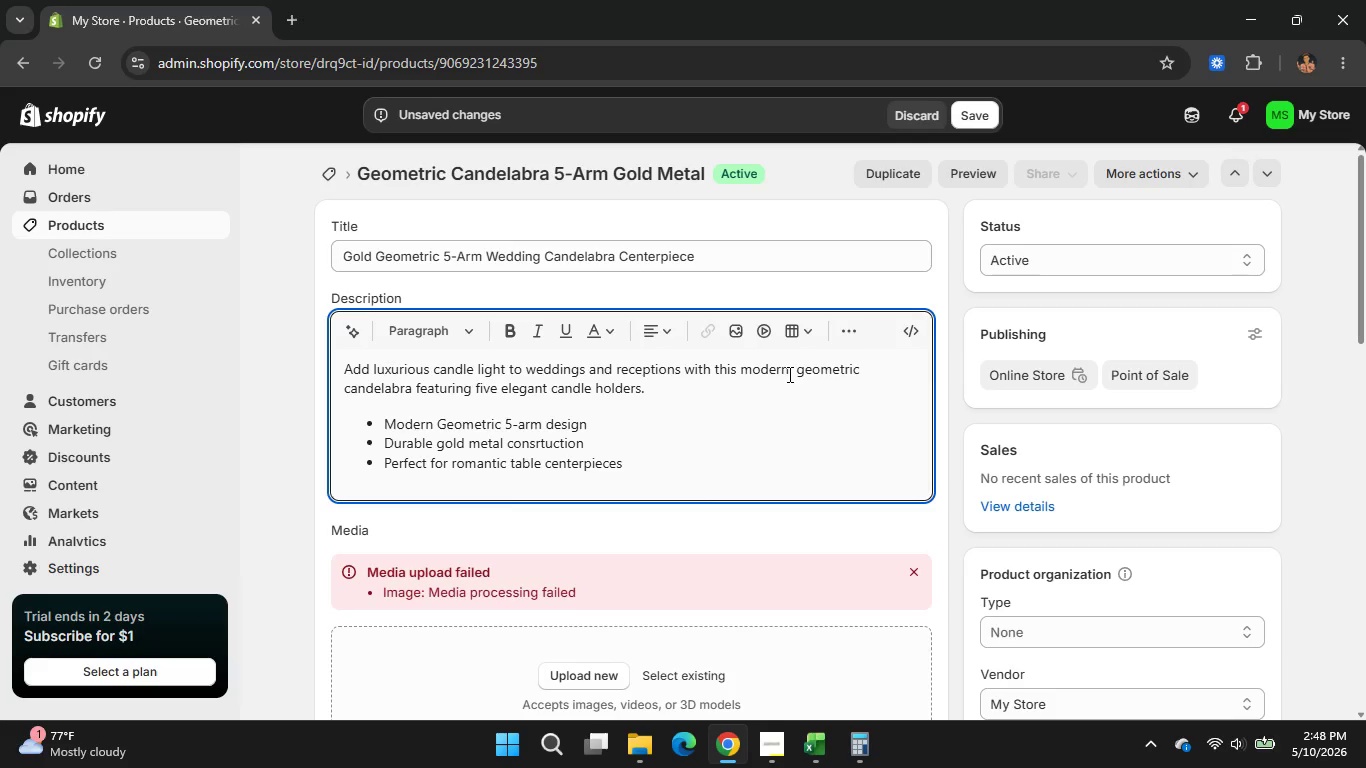 
key(Enter)
 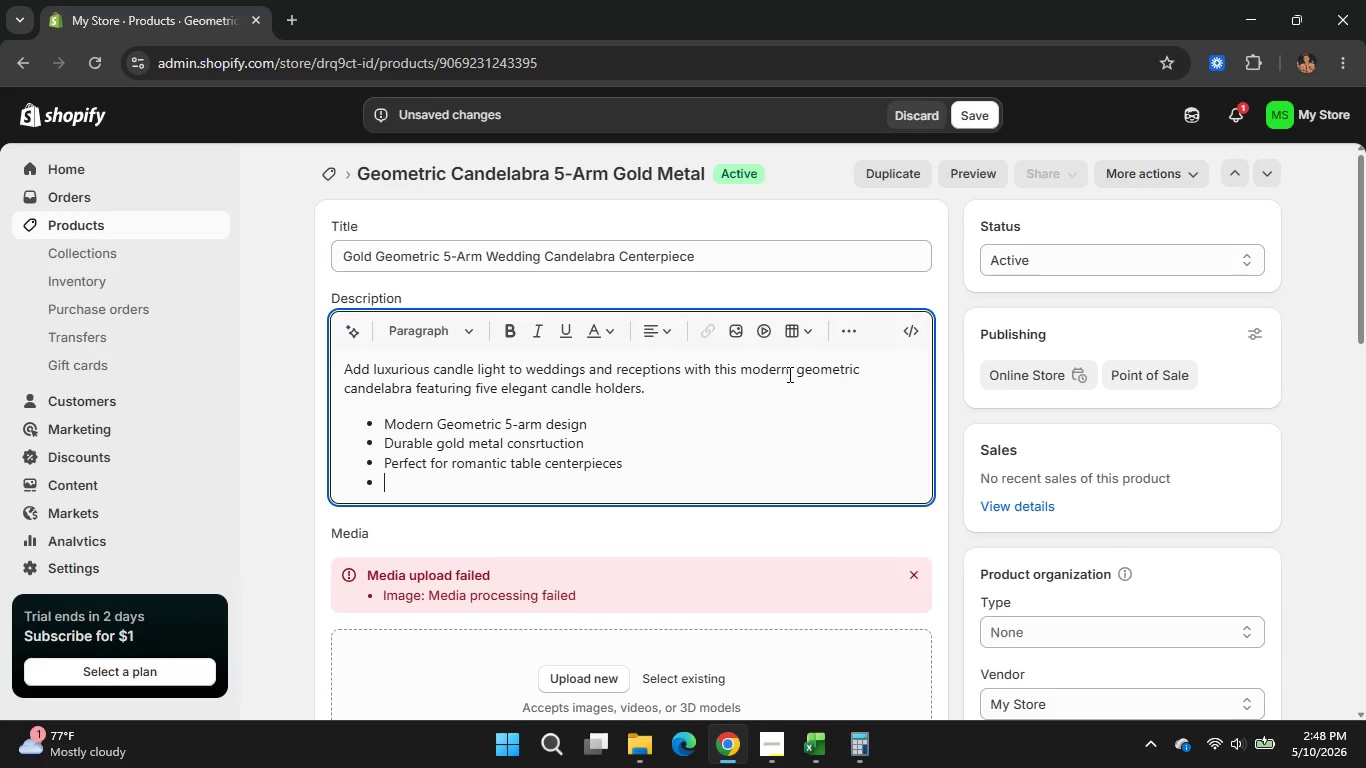 
type(Ideal fo)
 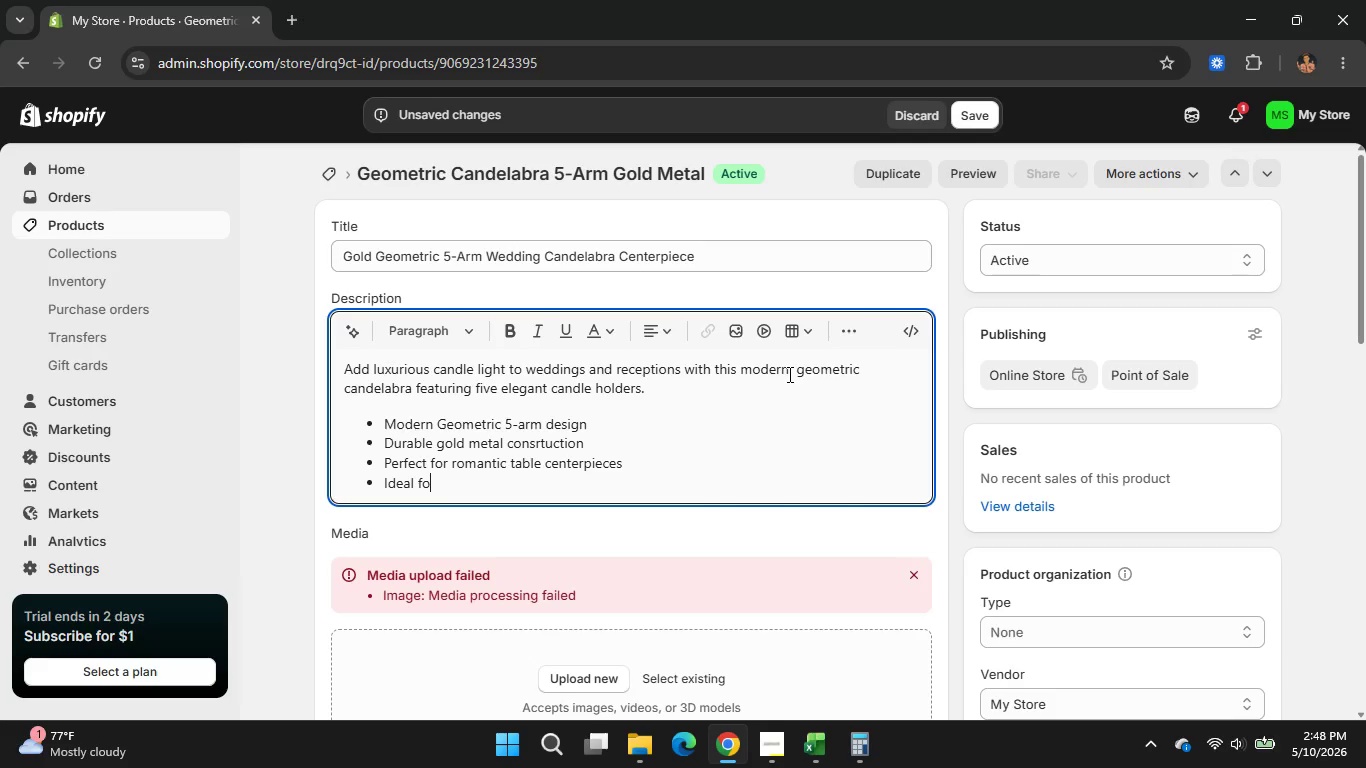 
key(R)
 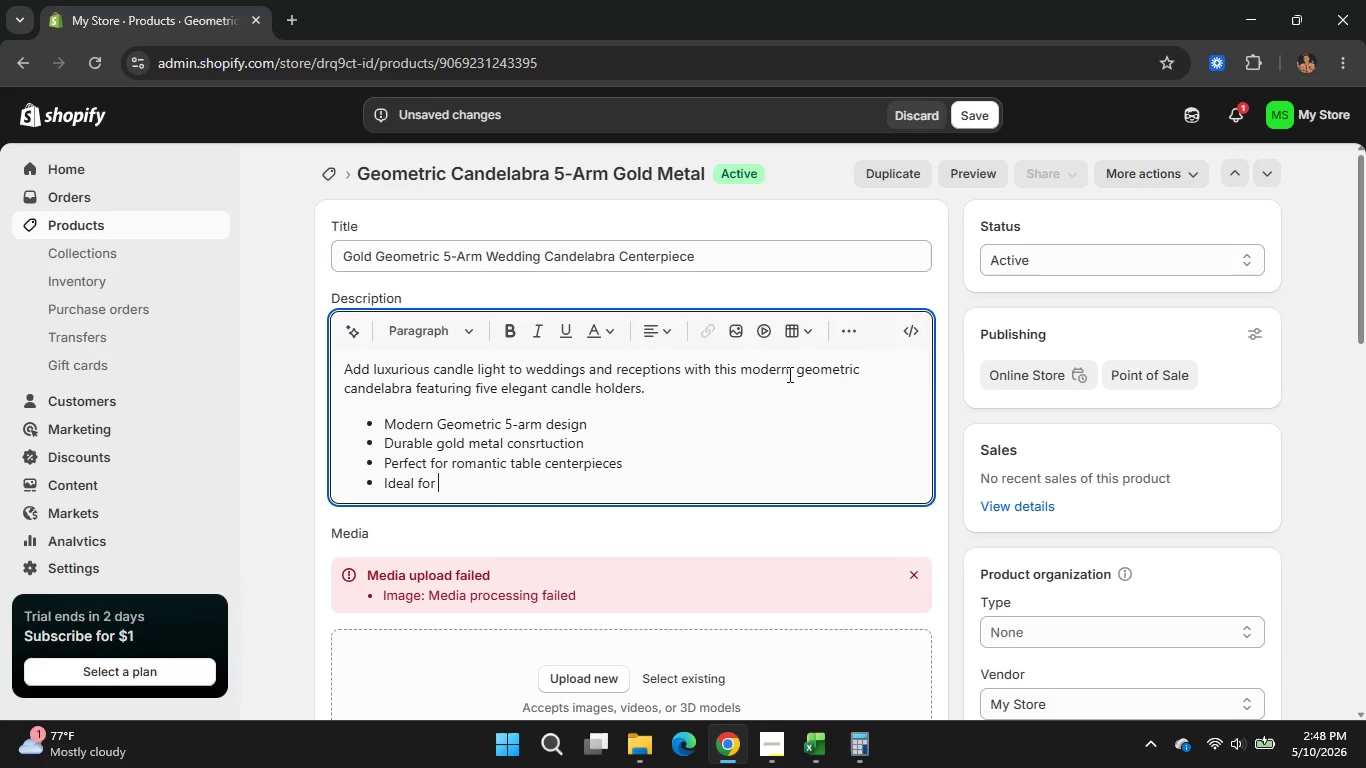 
key(Space)
 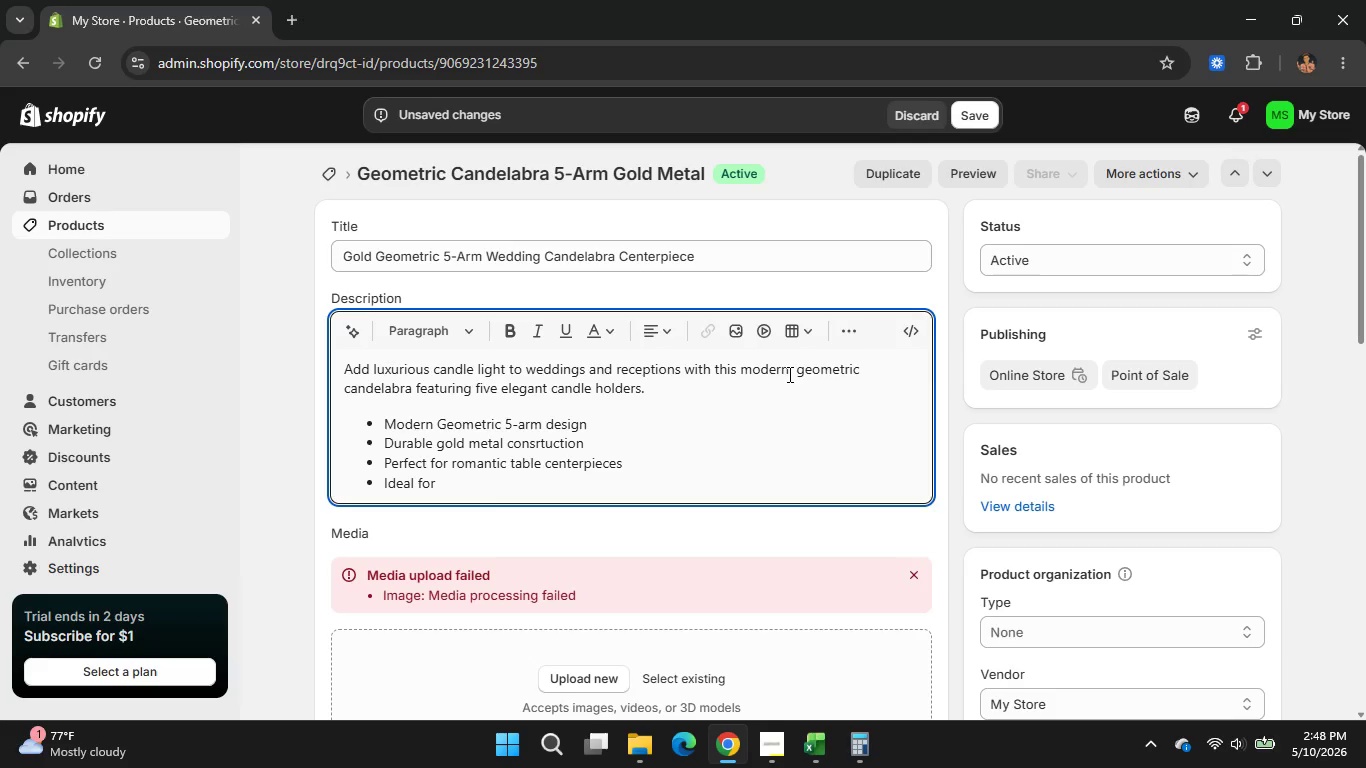 
type(weddings )
 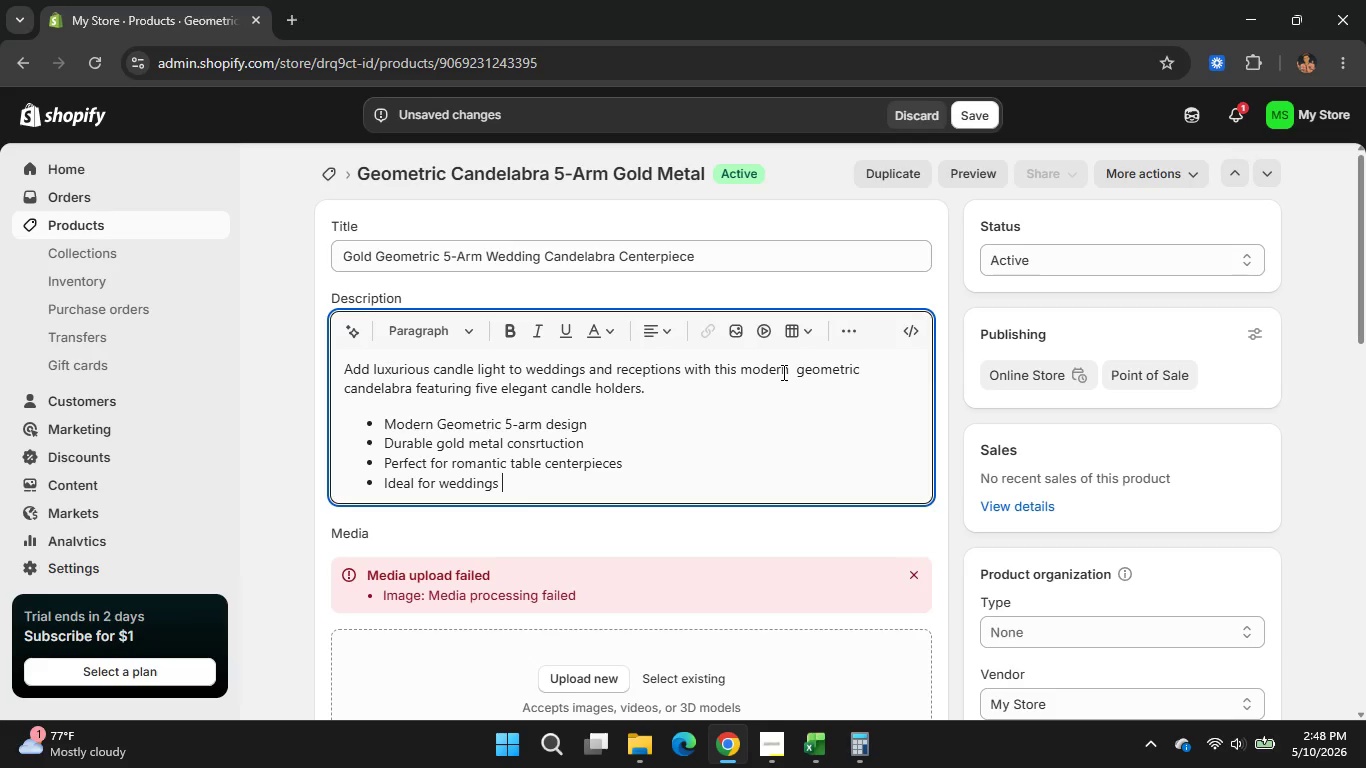 
type(and formal event)
 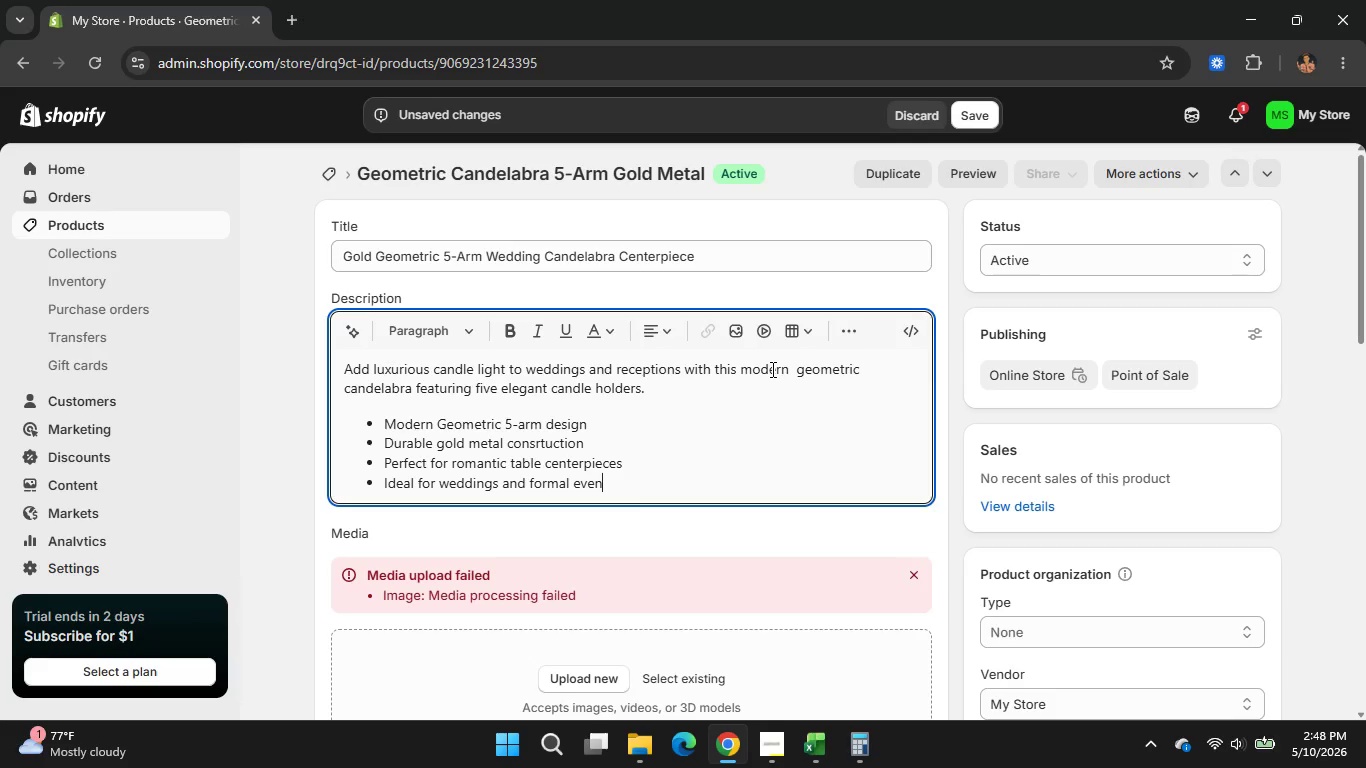 
key(S)
 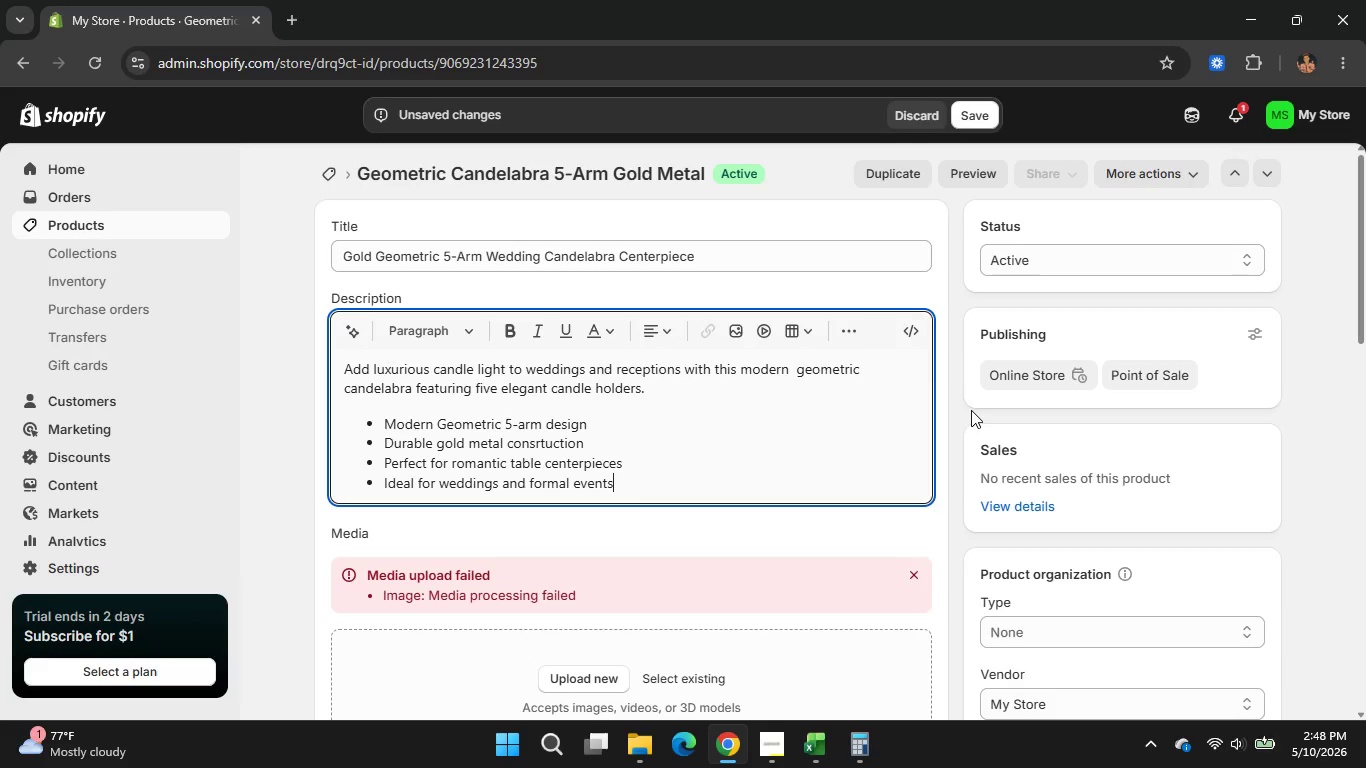 
wait(6.45)
 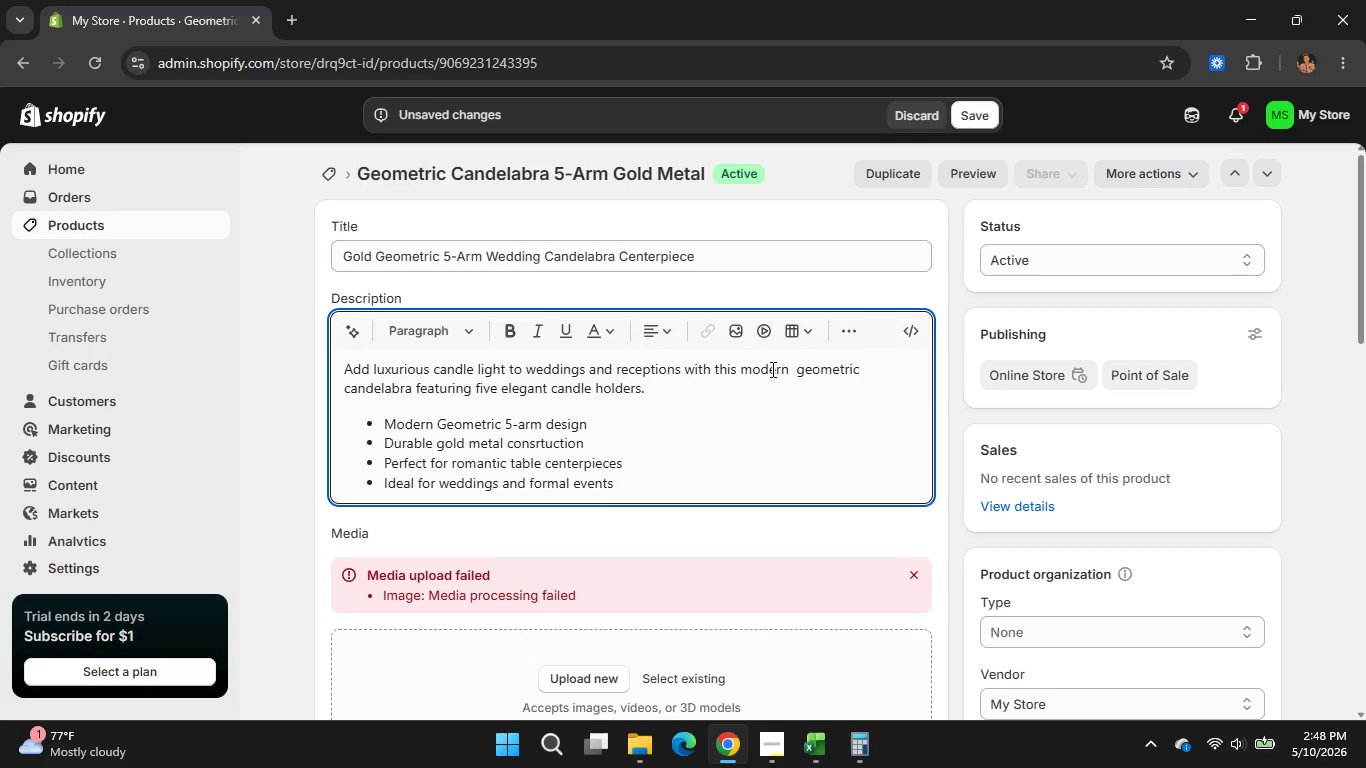 
left_click([914, 577])
 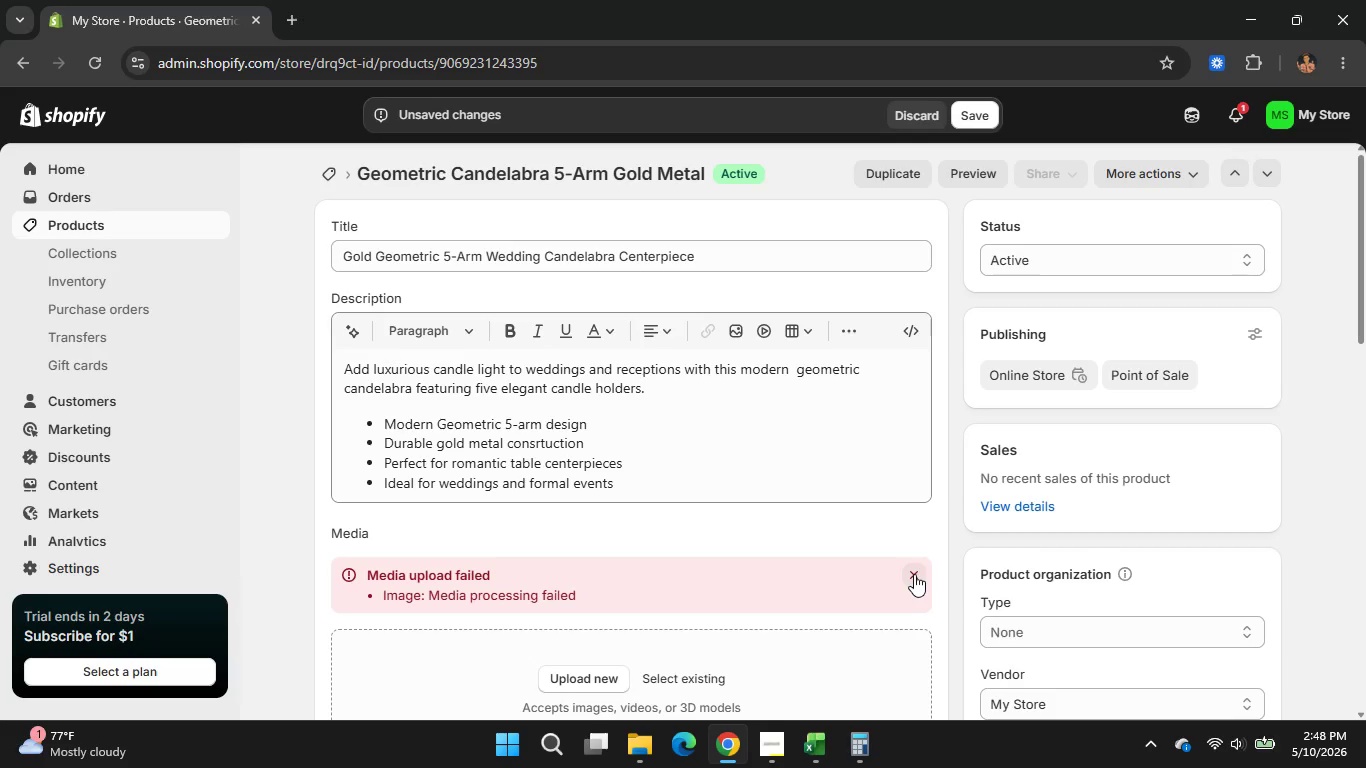 
left_click([916, 570])
 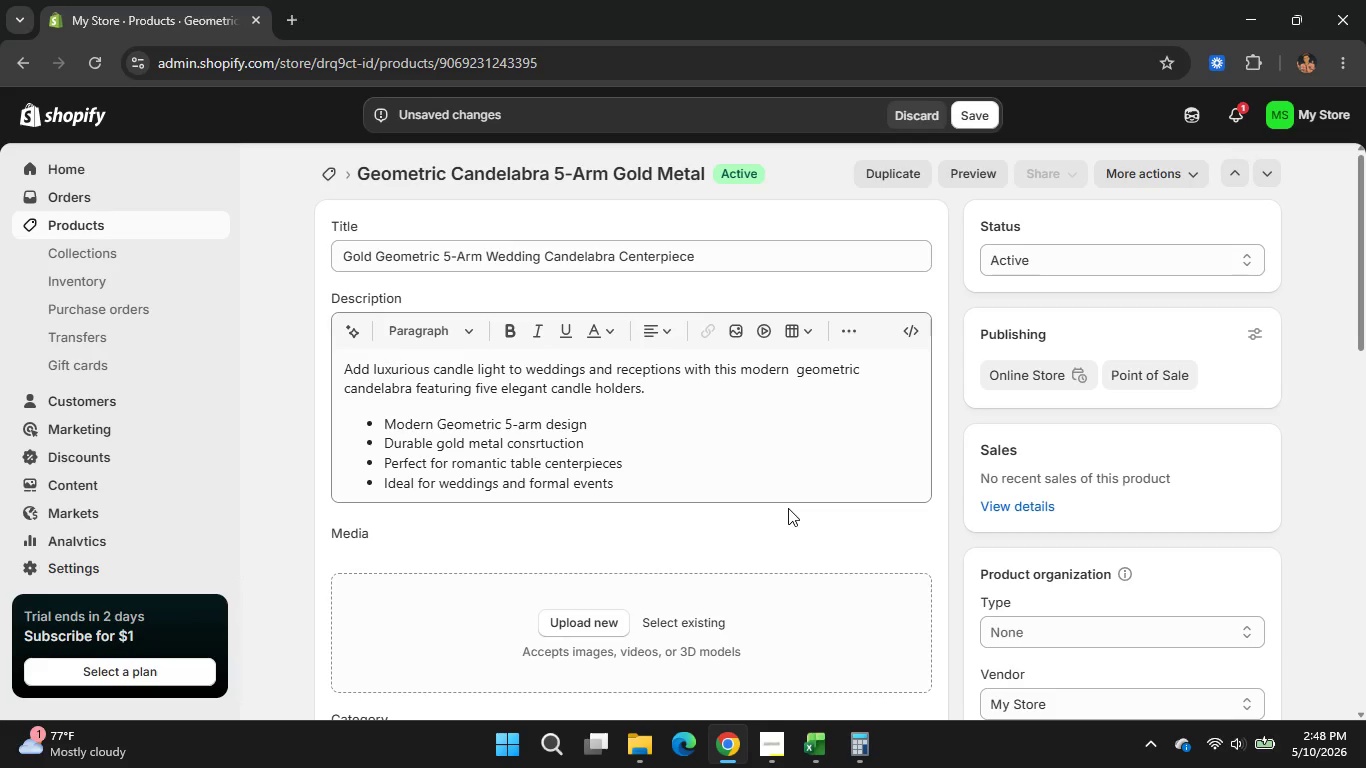 
scroll: coordinate [788, 508], scroll_direction: down, amount: 1.0
 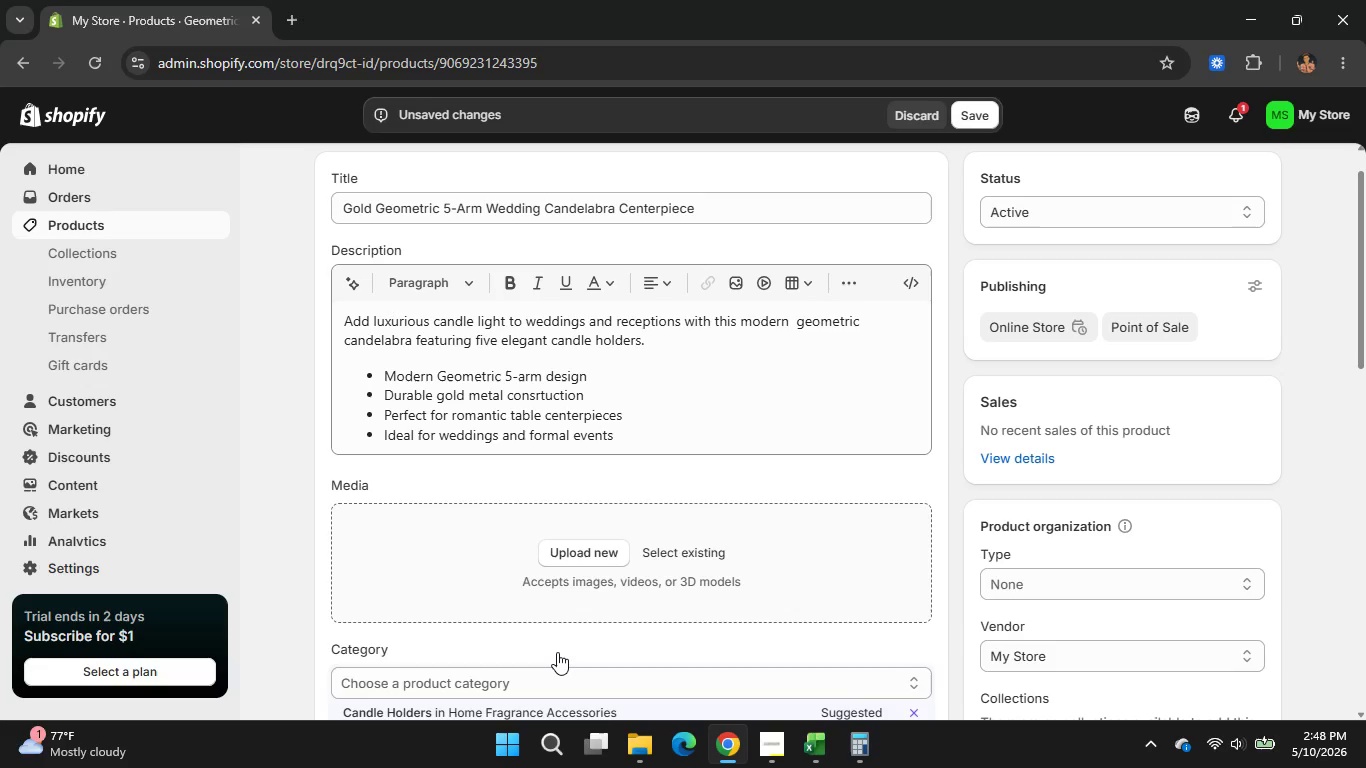 
left_click([882, 228])
 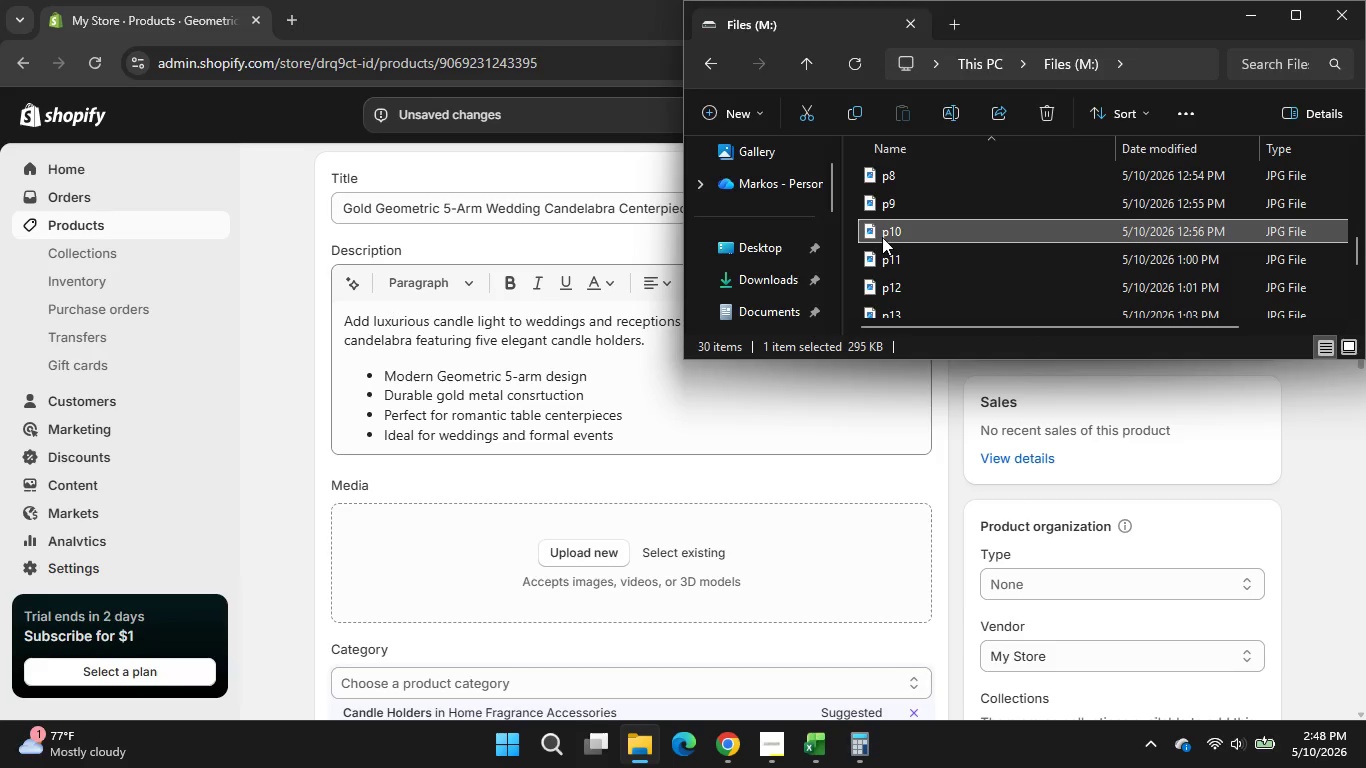 
left_click_drag(start_coordinate=[889, 228], to_coordinate=[590, 604])